 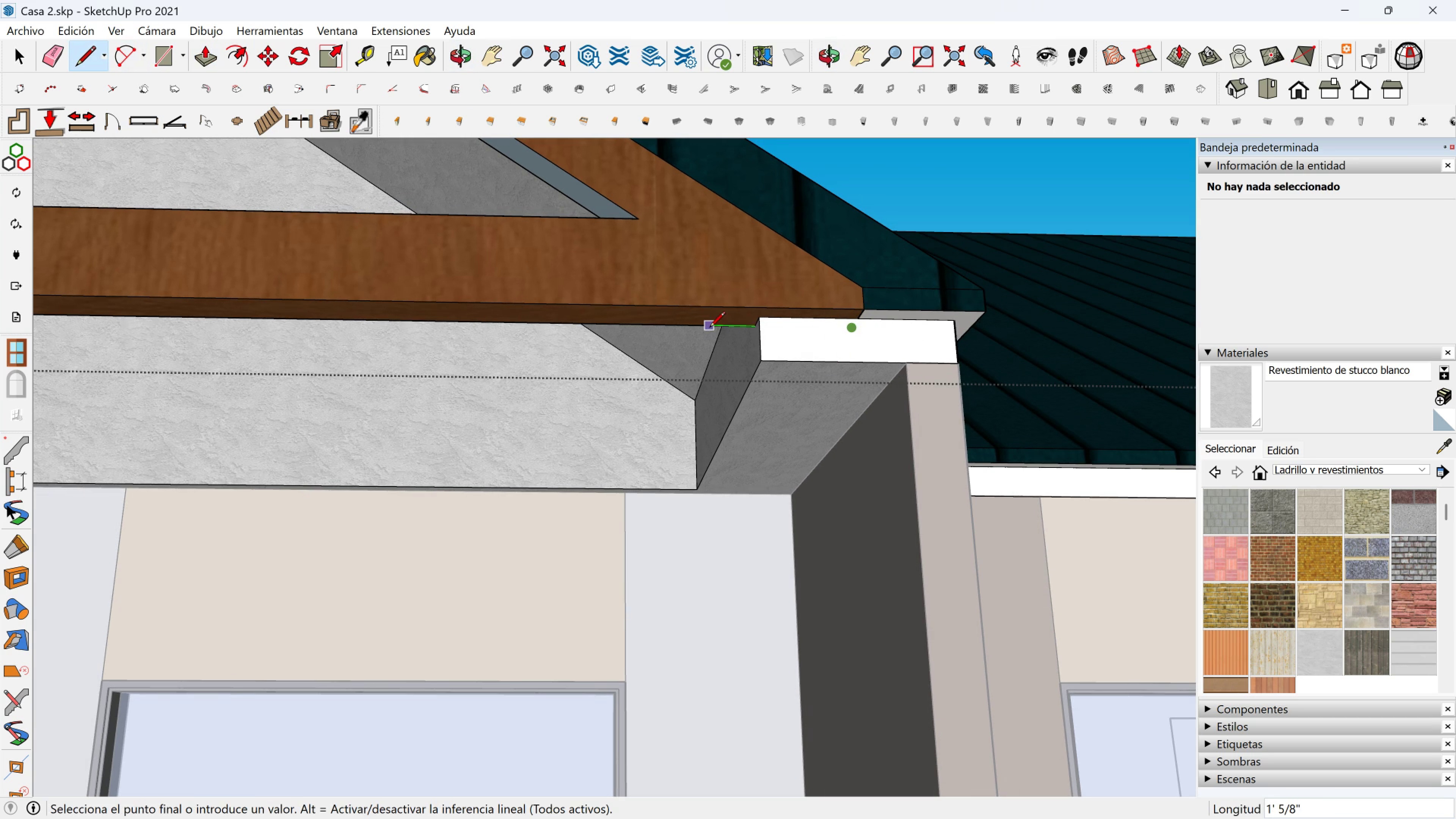 
key(6)
 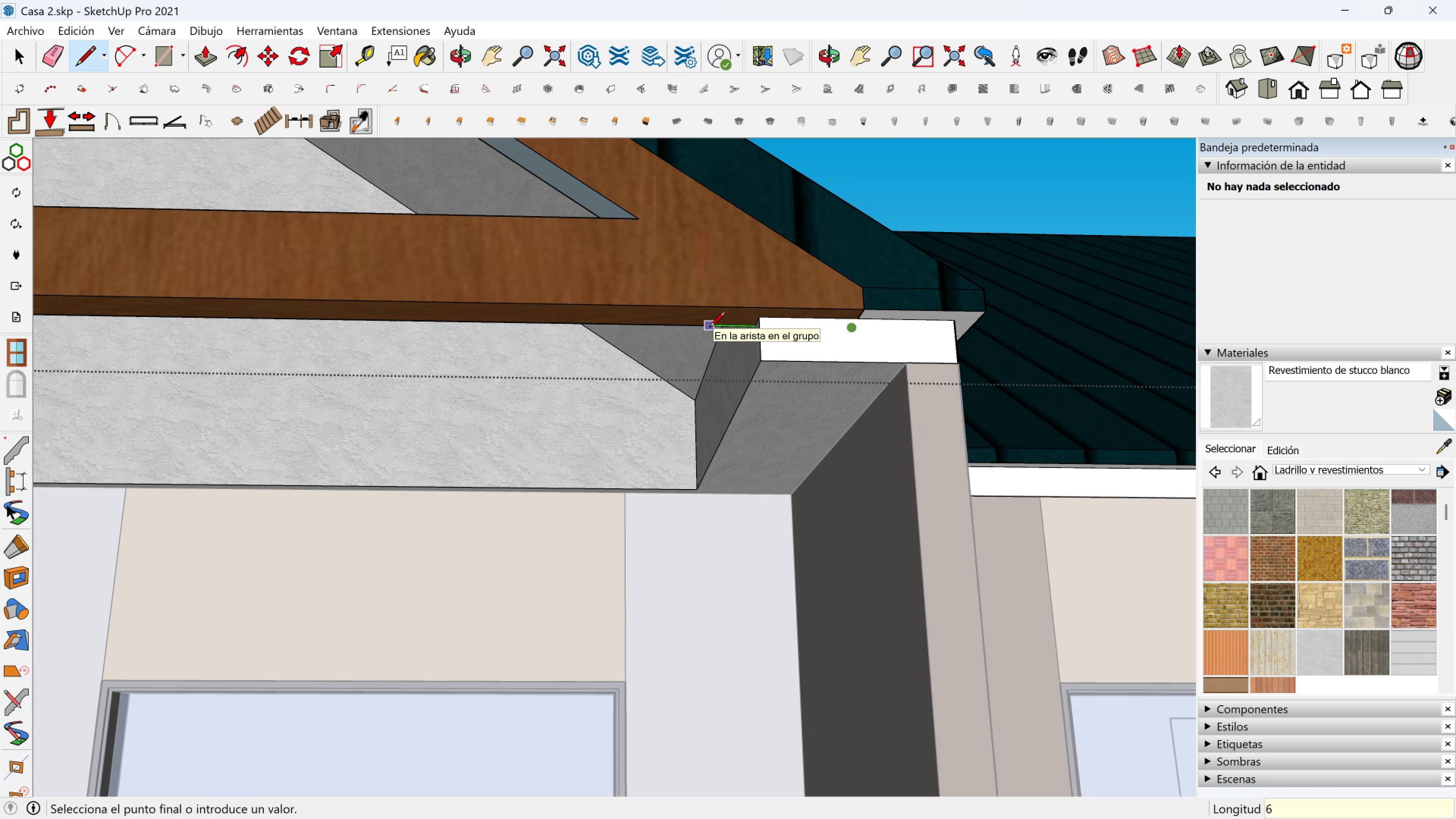 
key(Enter)
 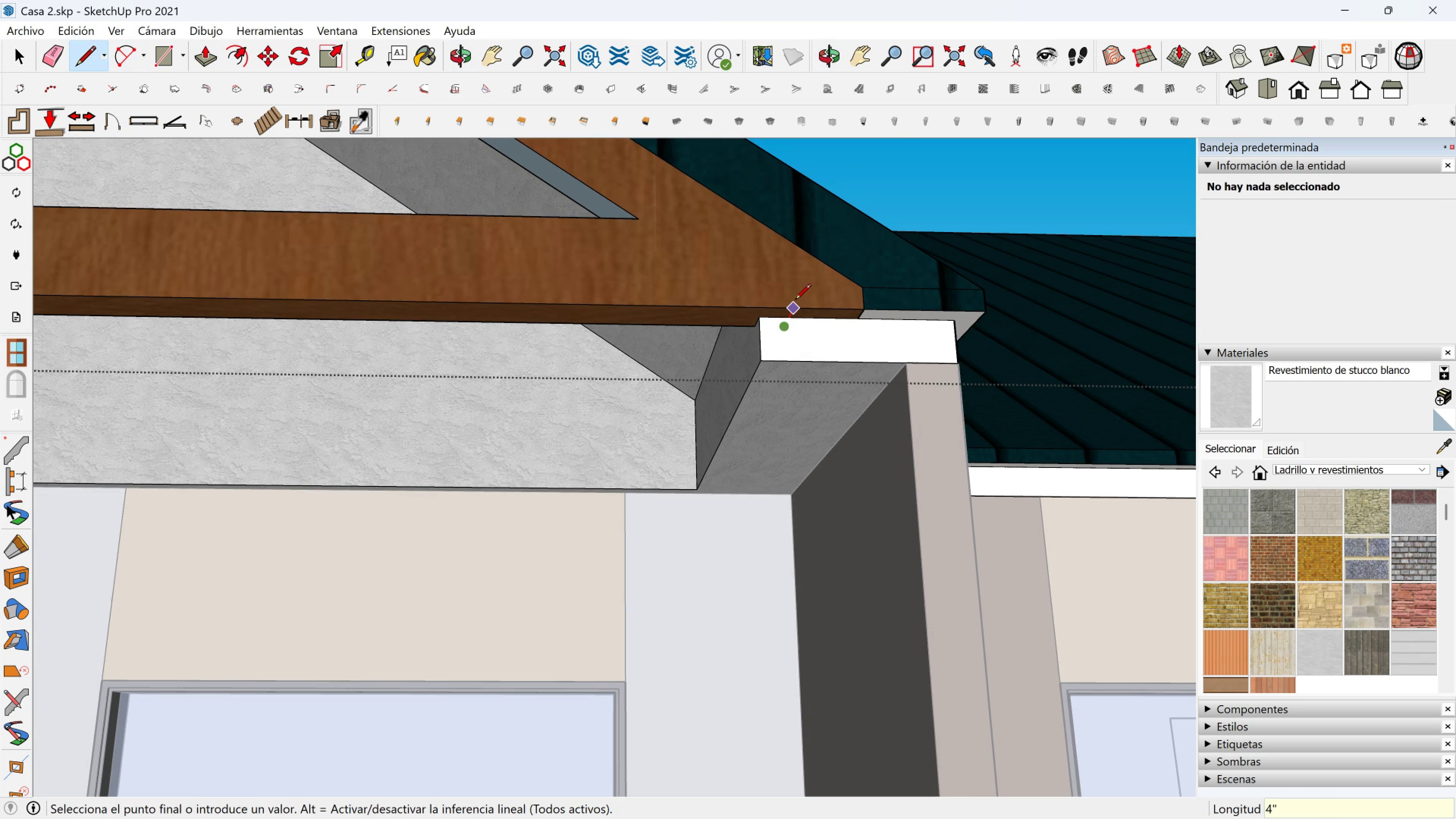 
left_click([795, 301])
 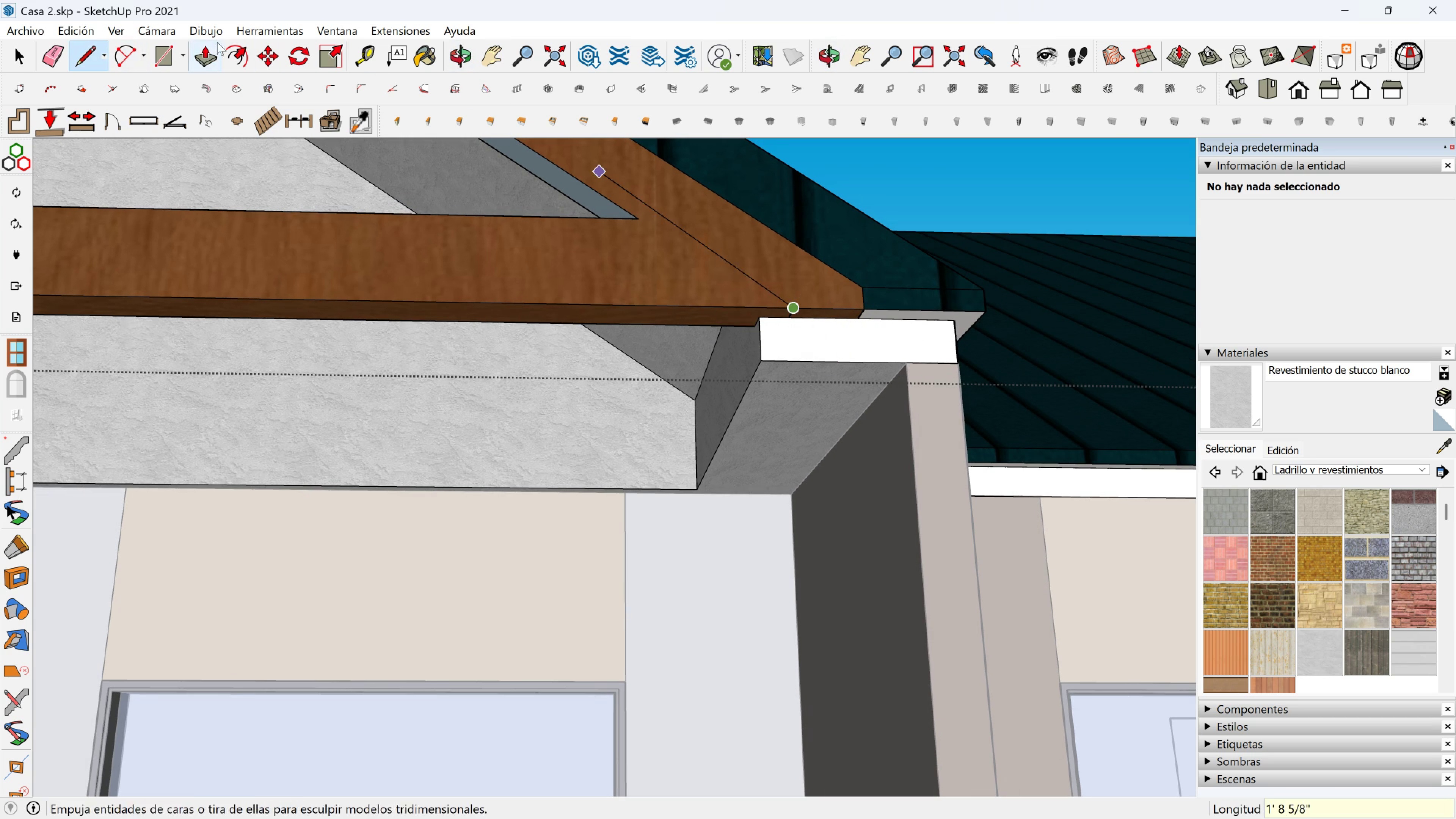 
left_click([203, 52])
 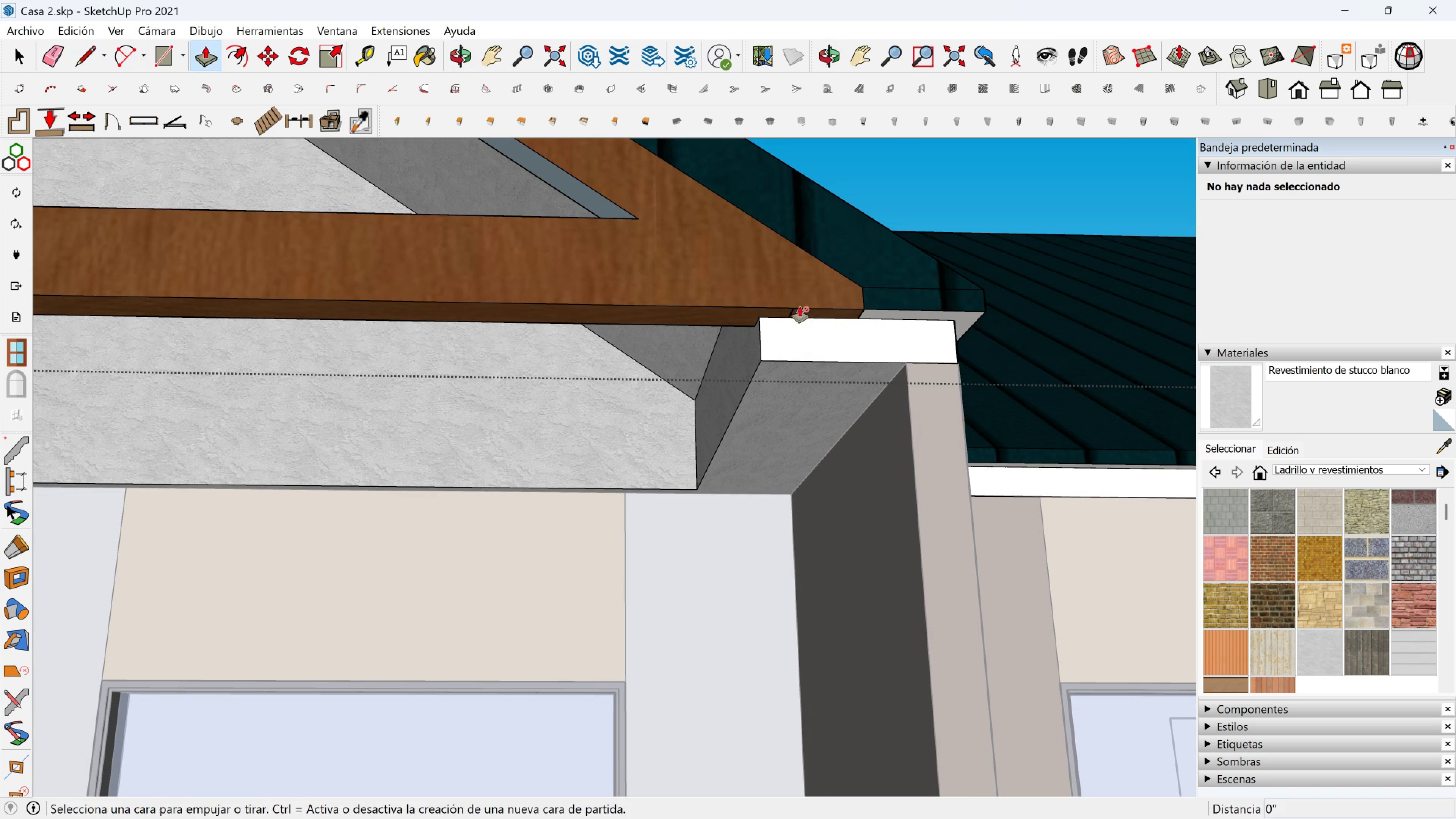 
key(Space)